 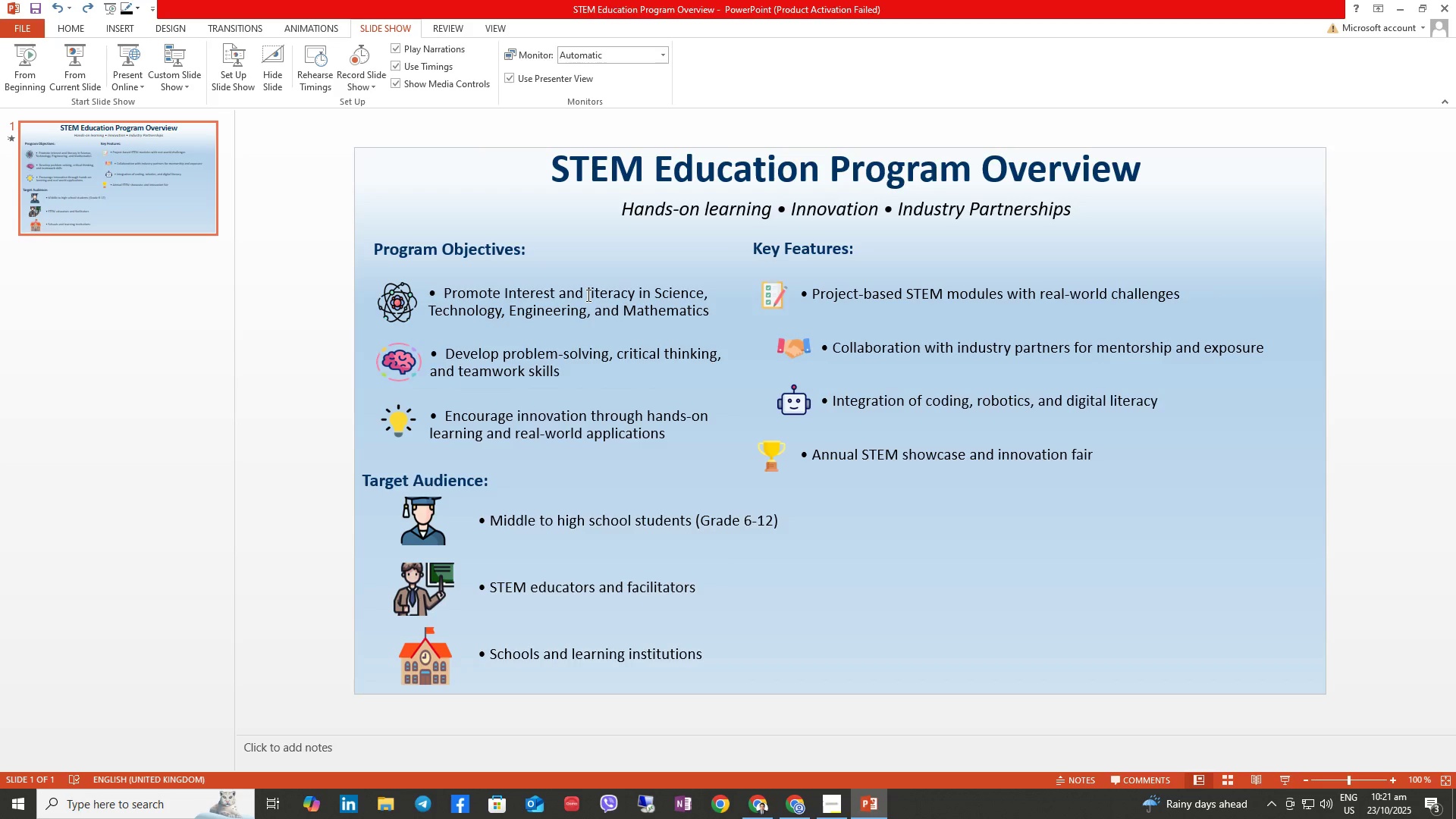 
left_click([122, 26])
 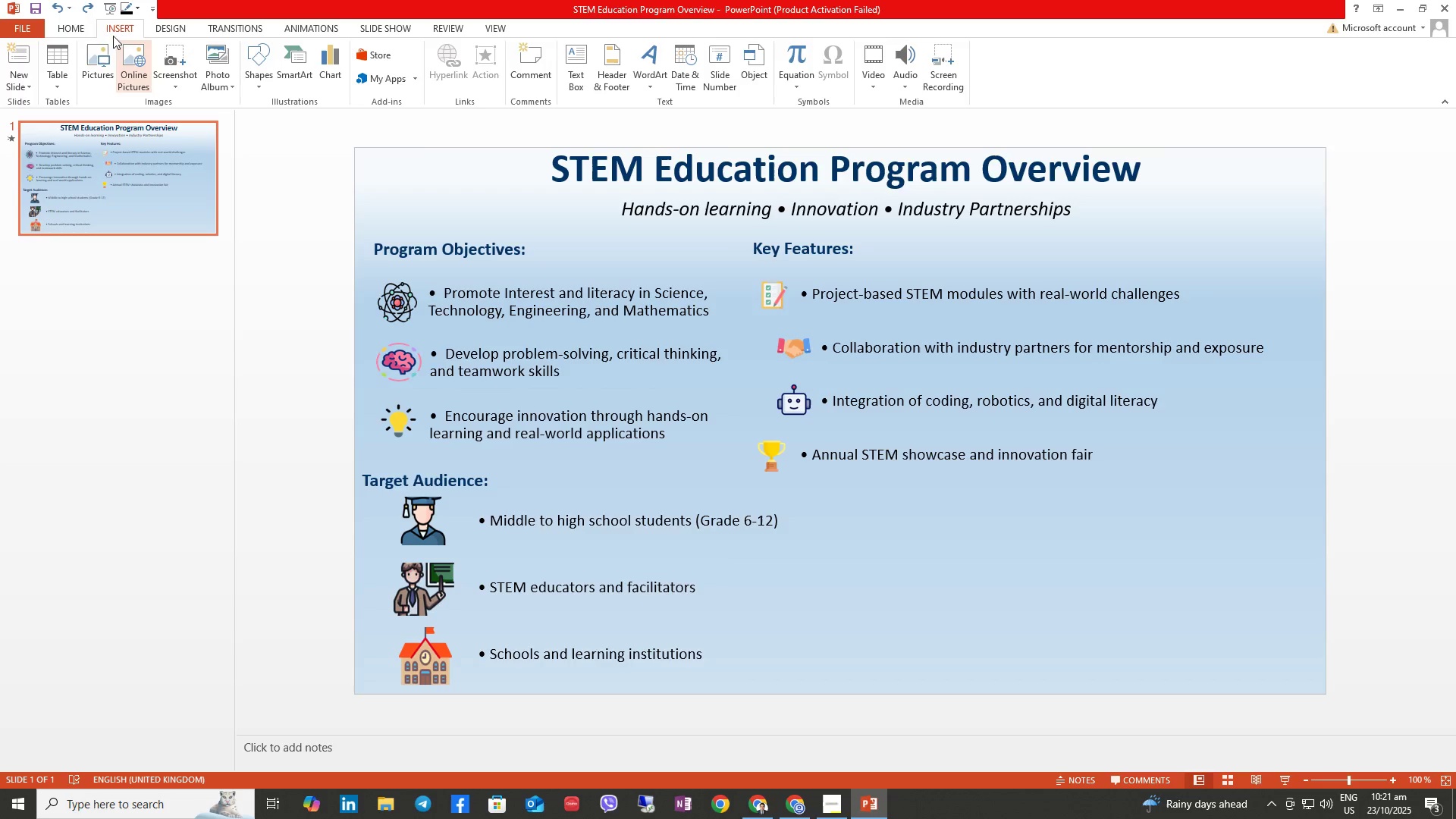 
left_click([71, 25])
 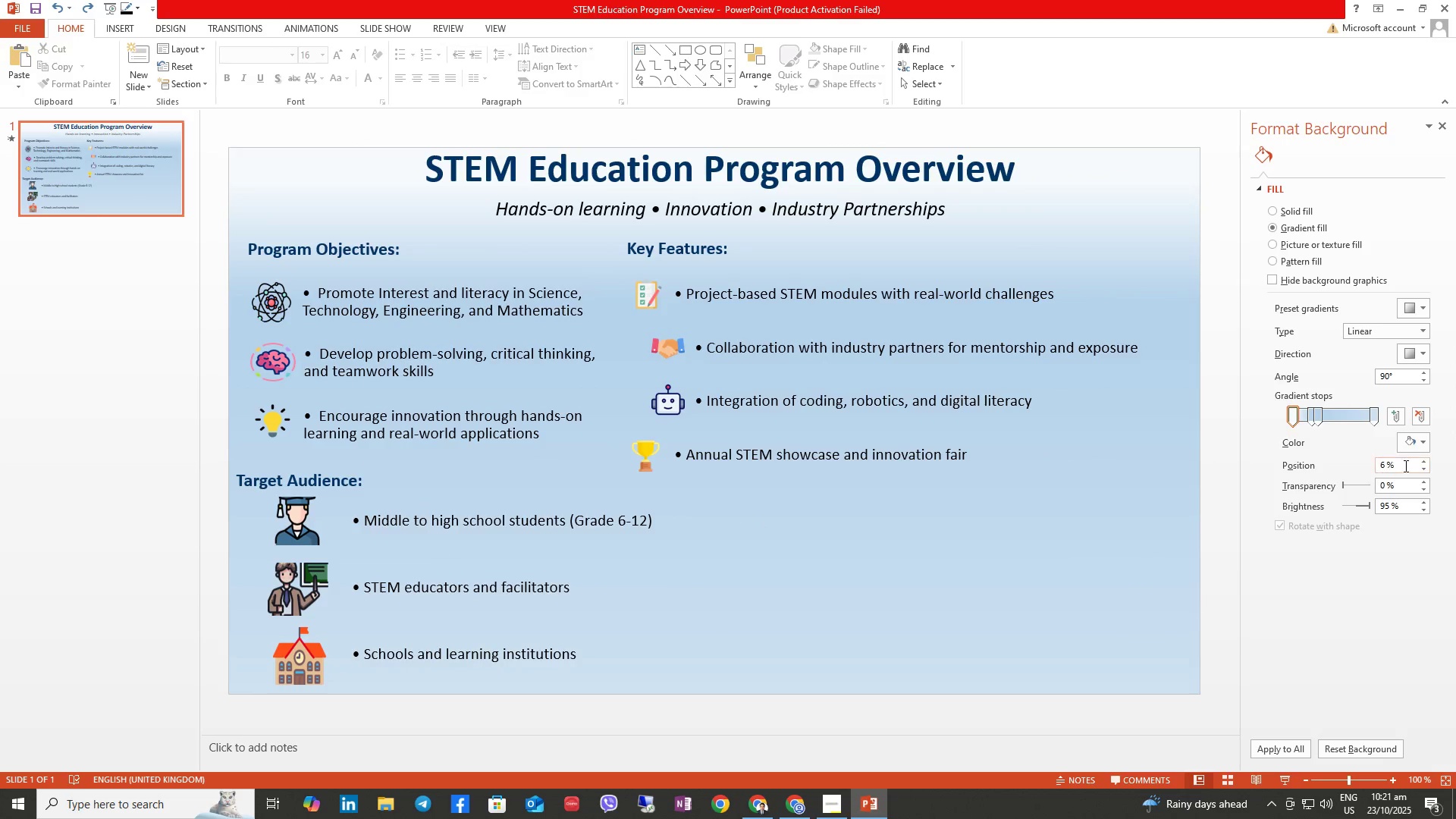 
wait(5.53)
 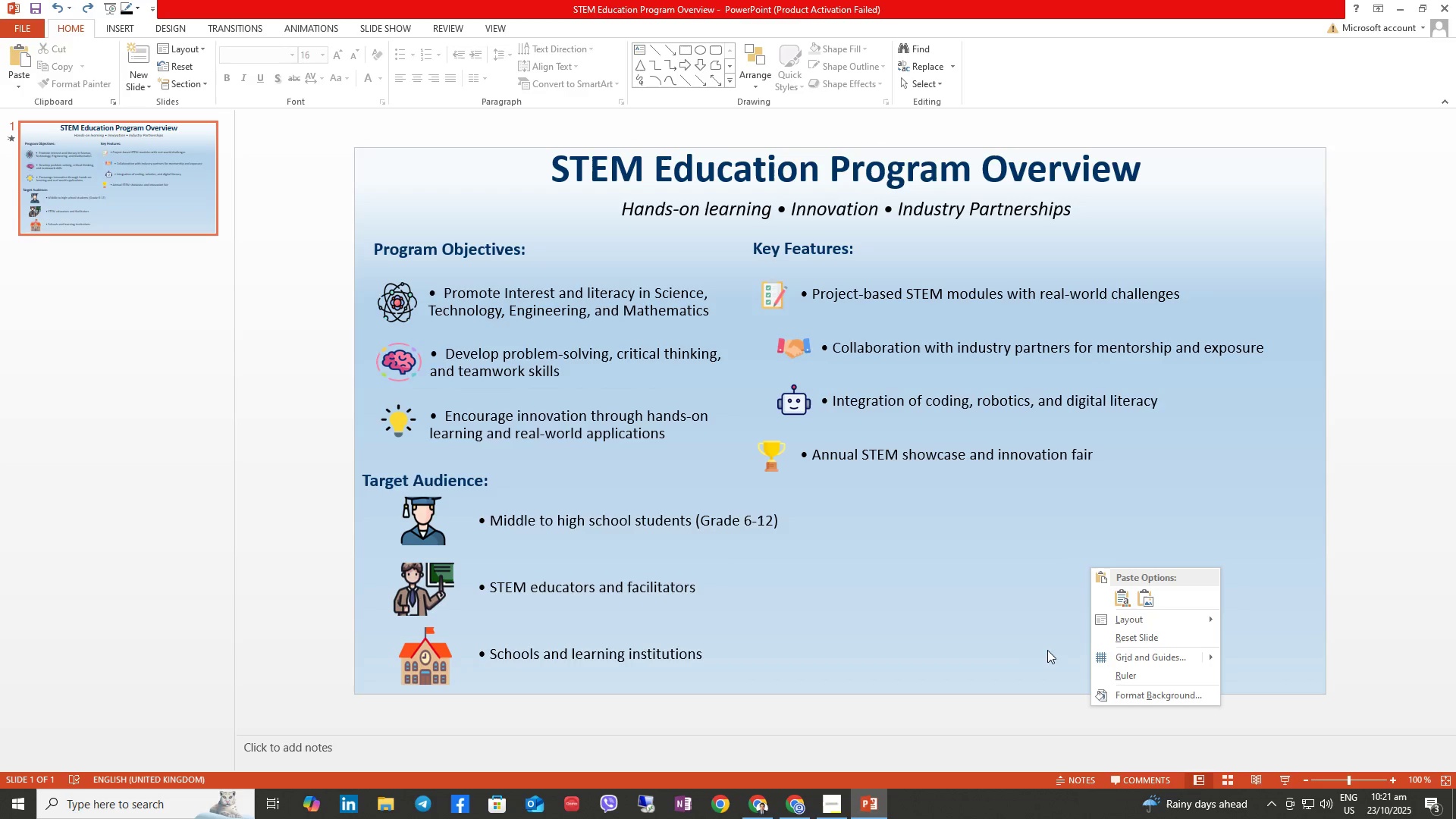 
left_click([1423, 469])
 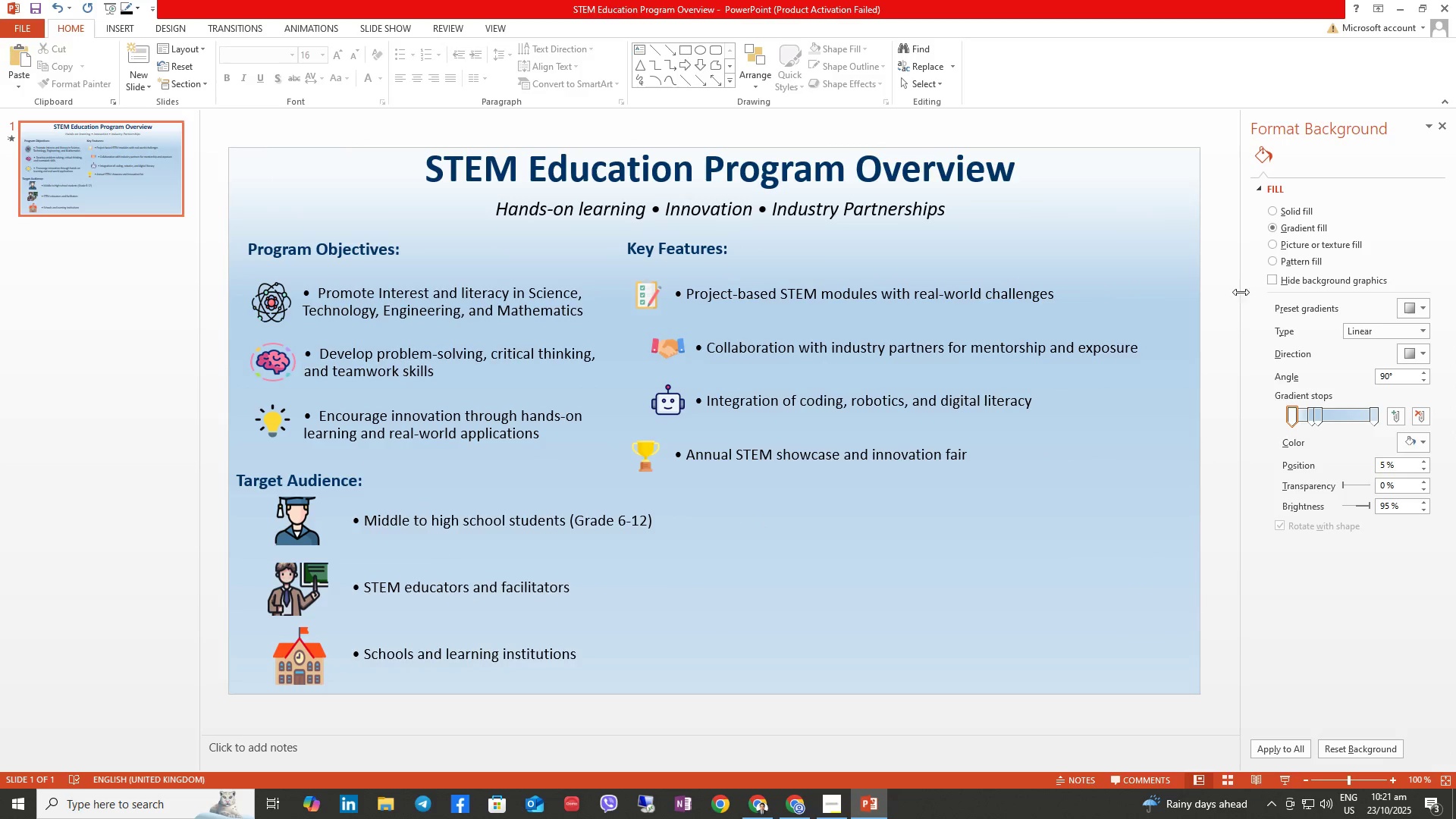 
left_click([1285, 265])
 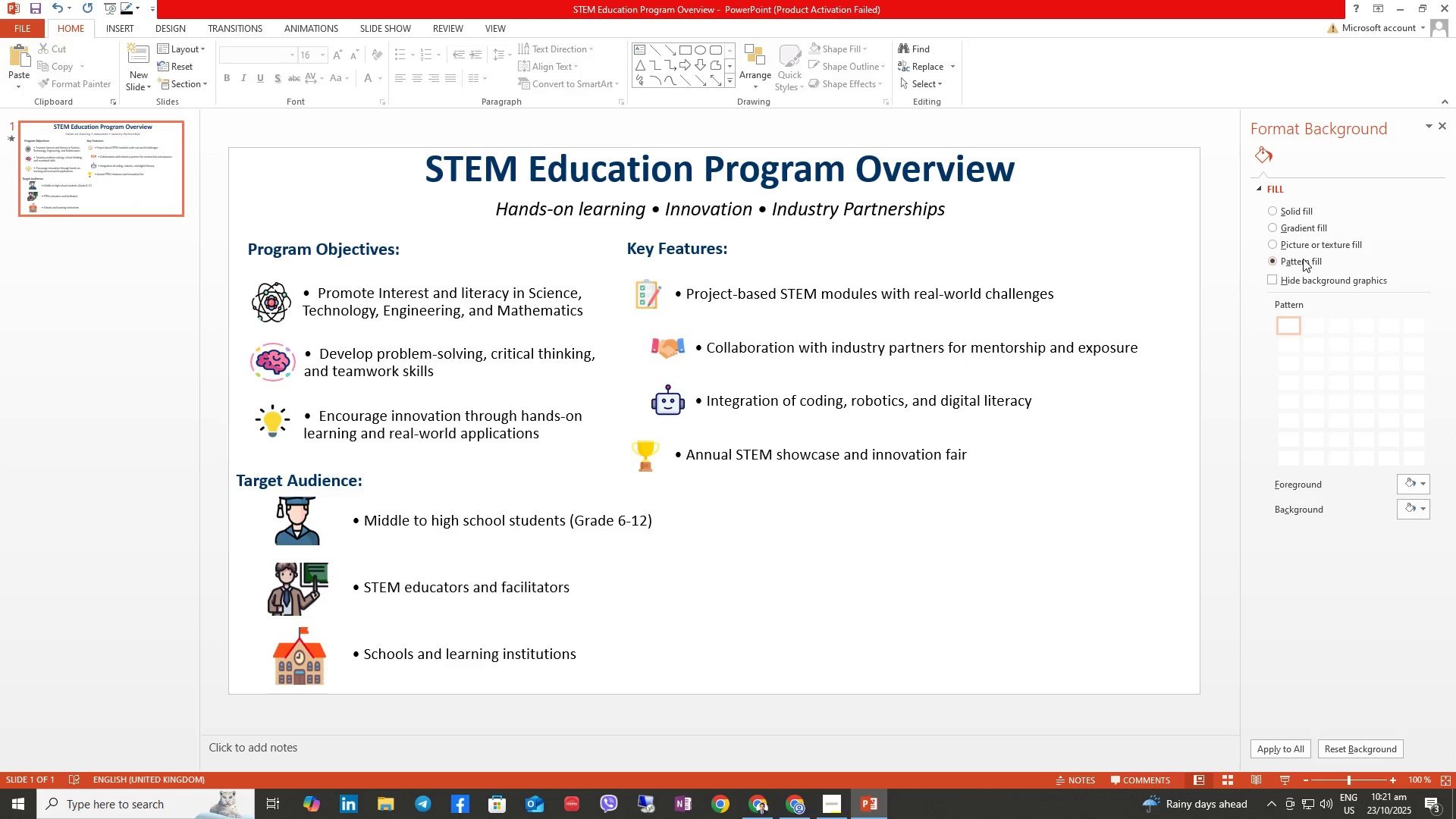 
left_click([1299, 251])
 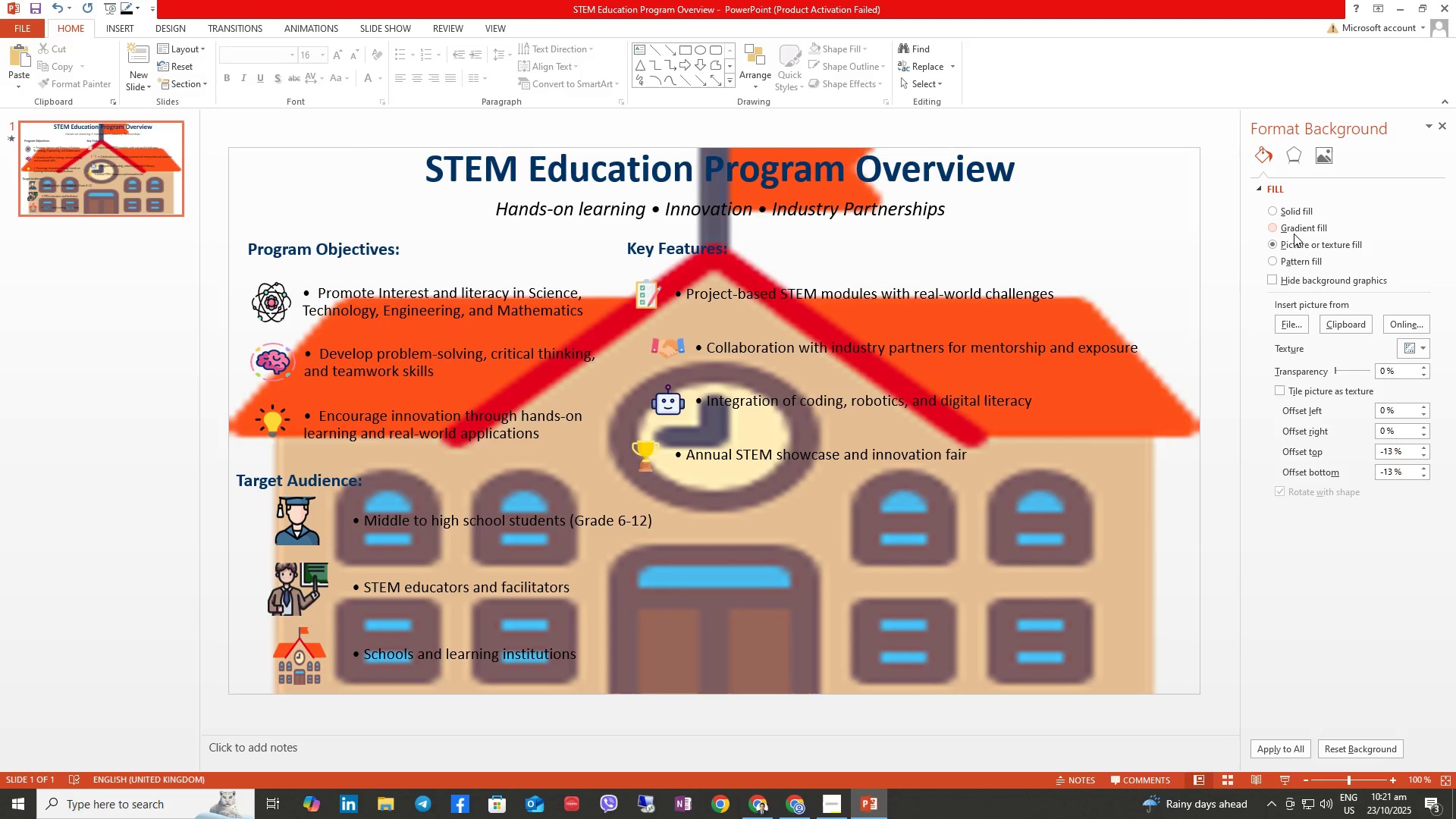 
left_click([1294, 234])
 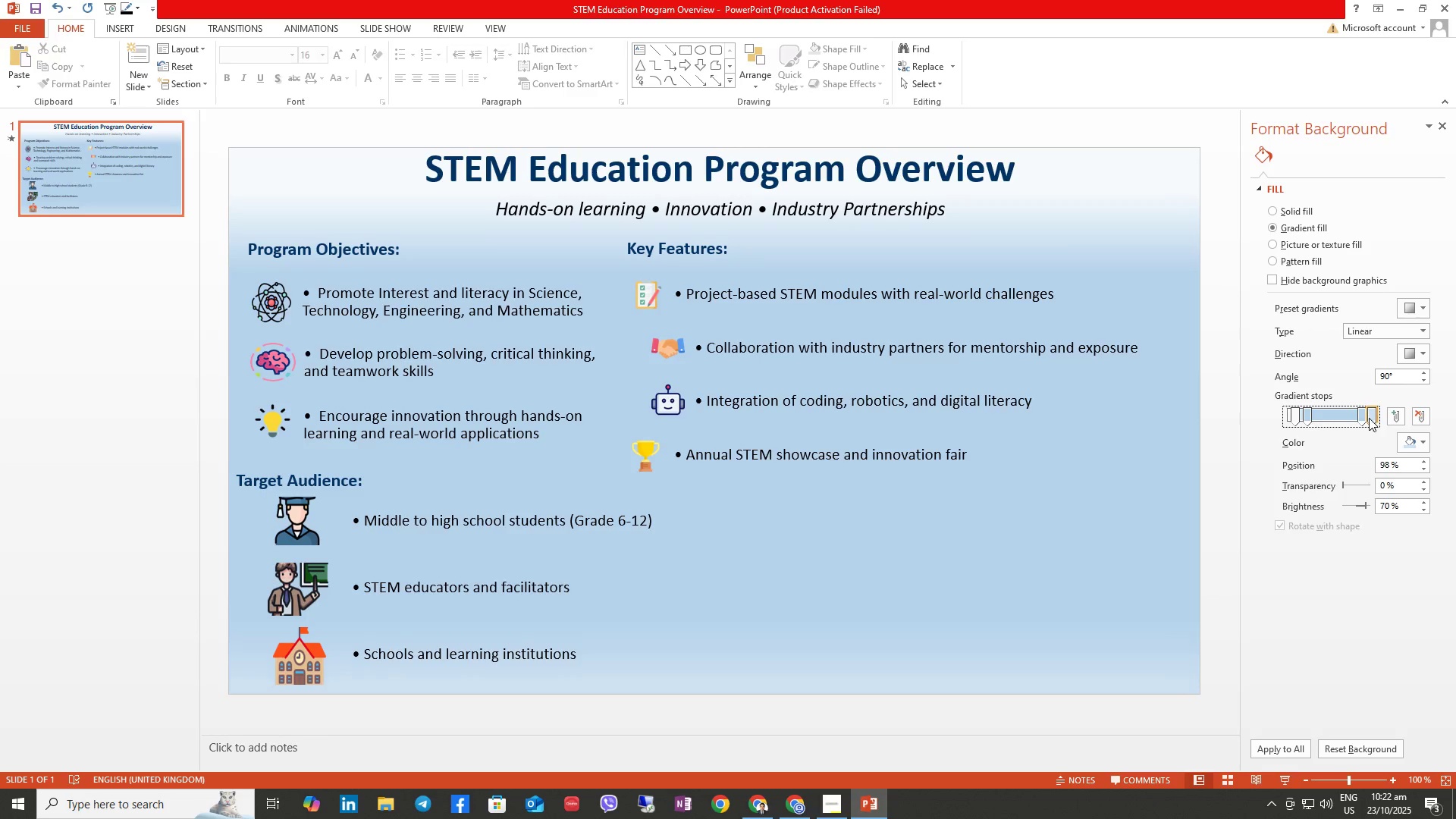 
wait(43.04)
 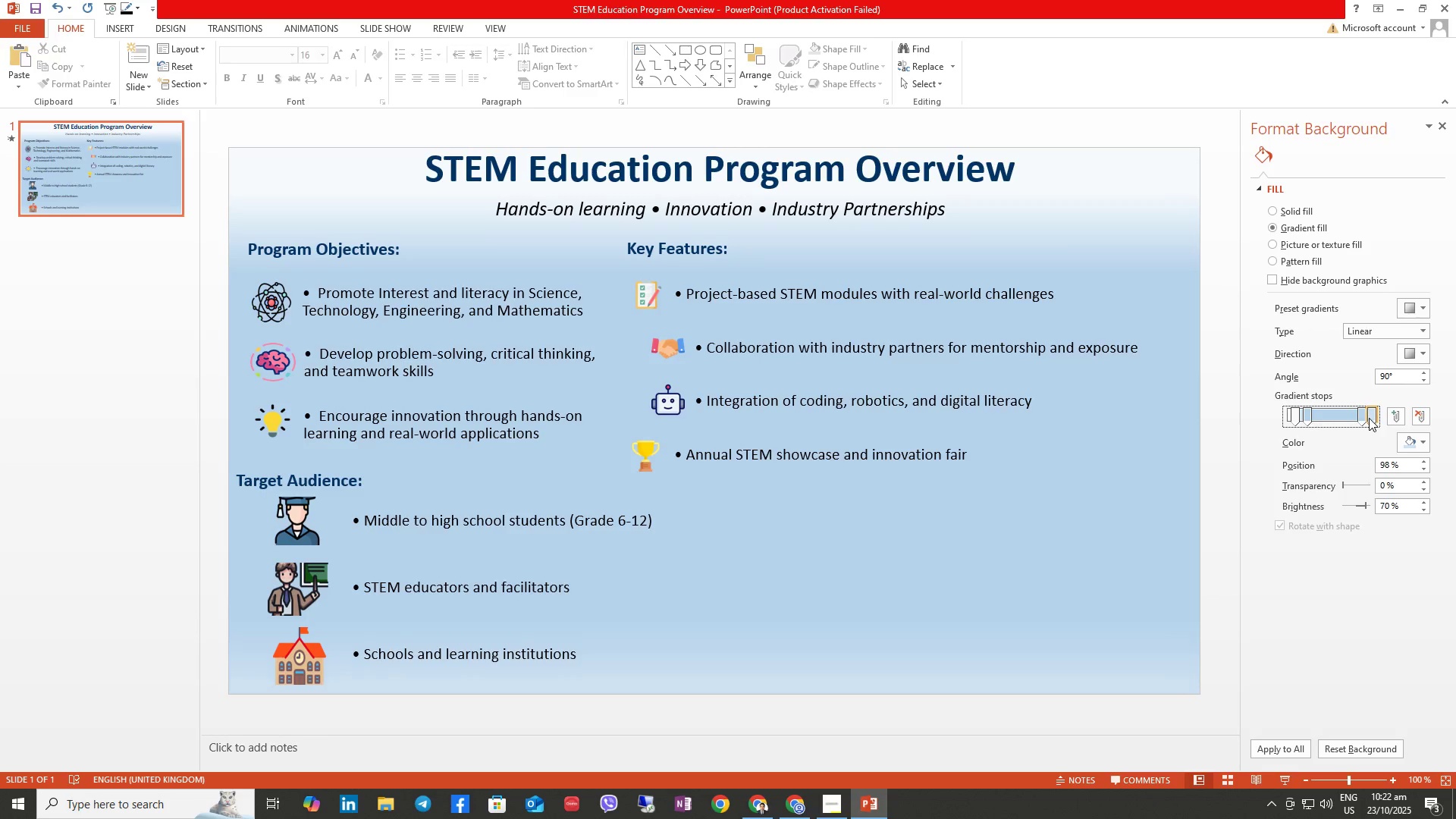 
left_click([810, 558])
 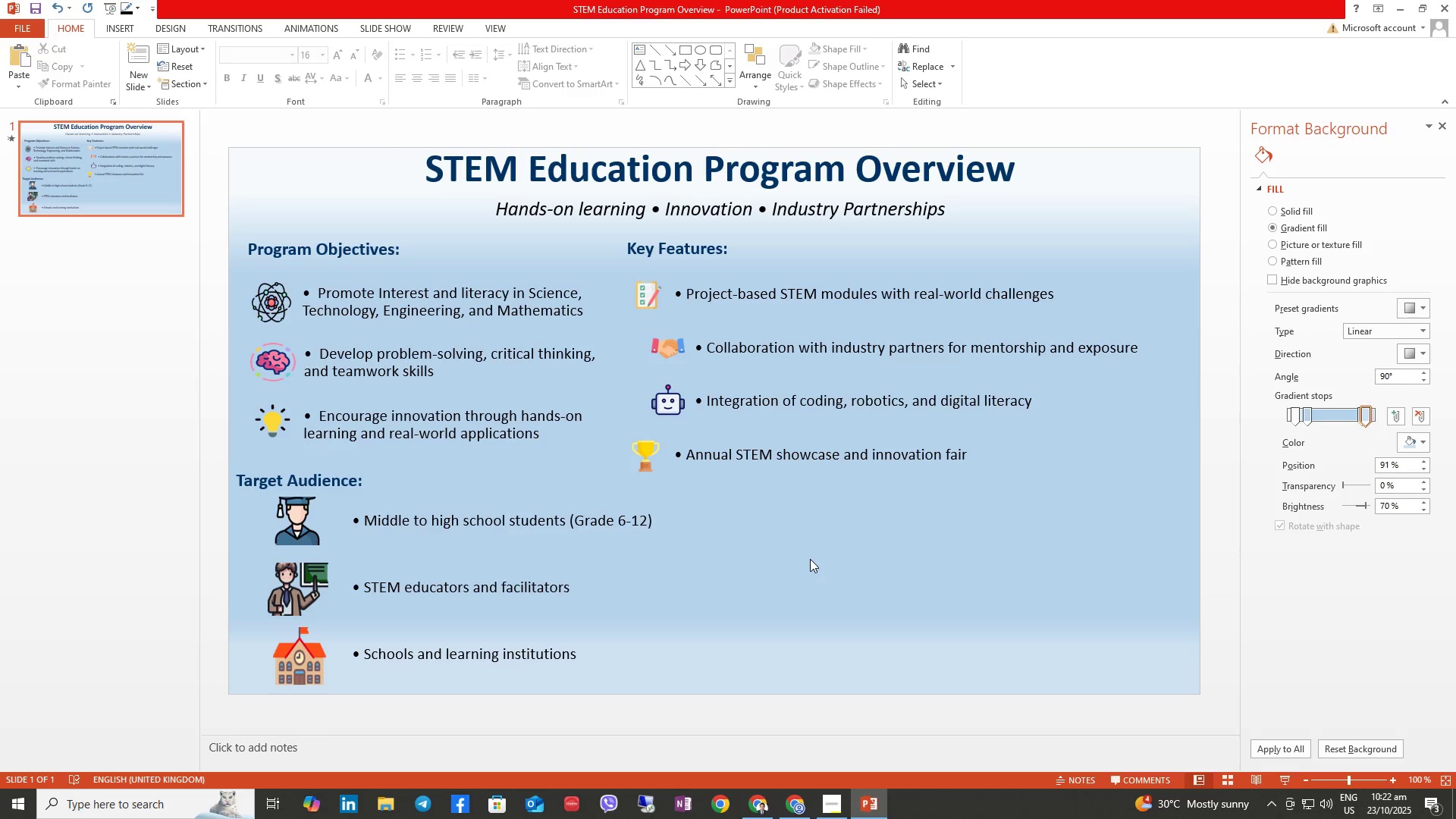 
key(Control+S)
 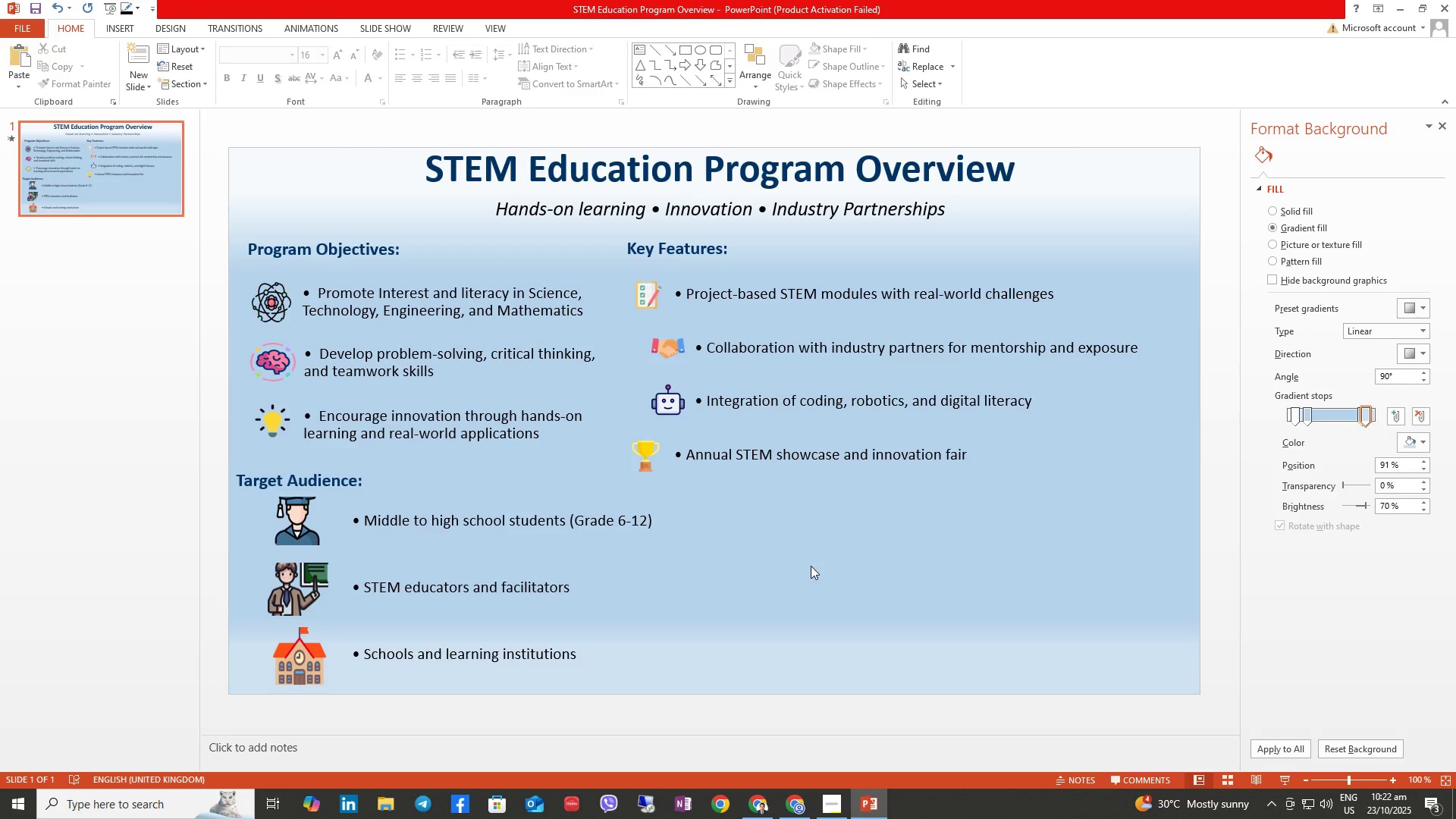 
key(Control+S)
 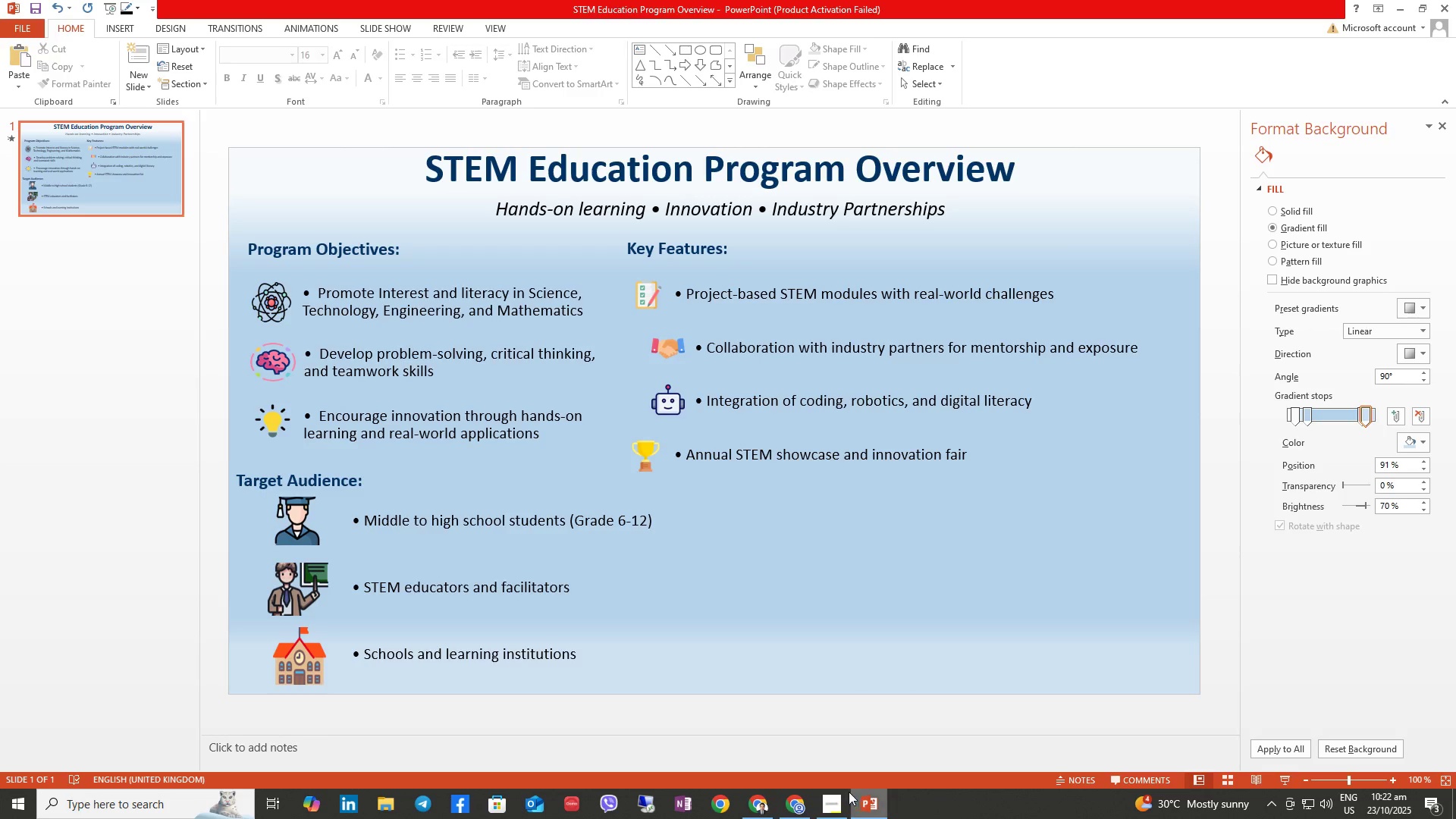 
left_click([842, 802])